 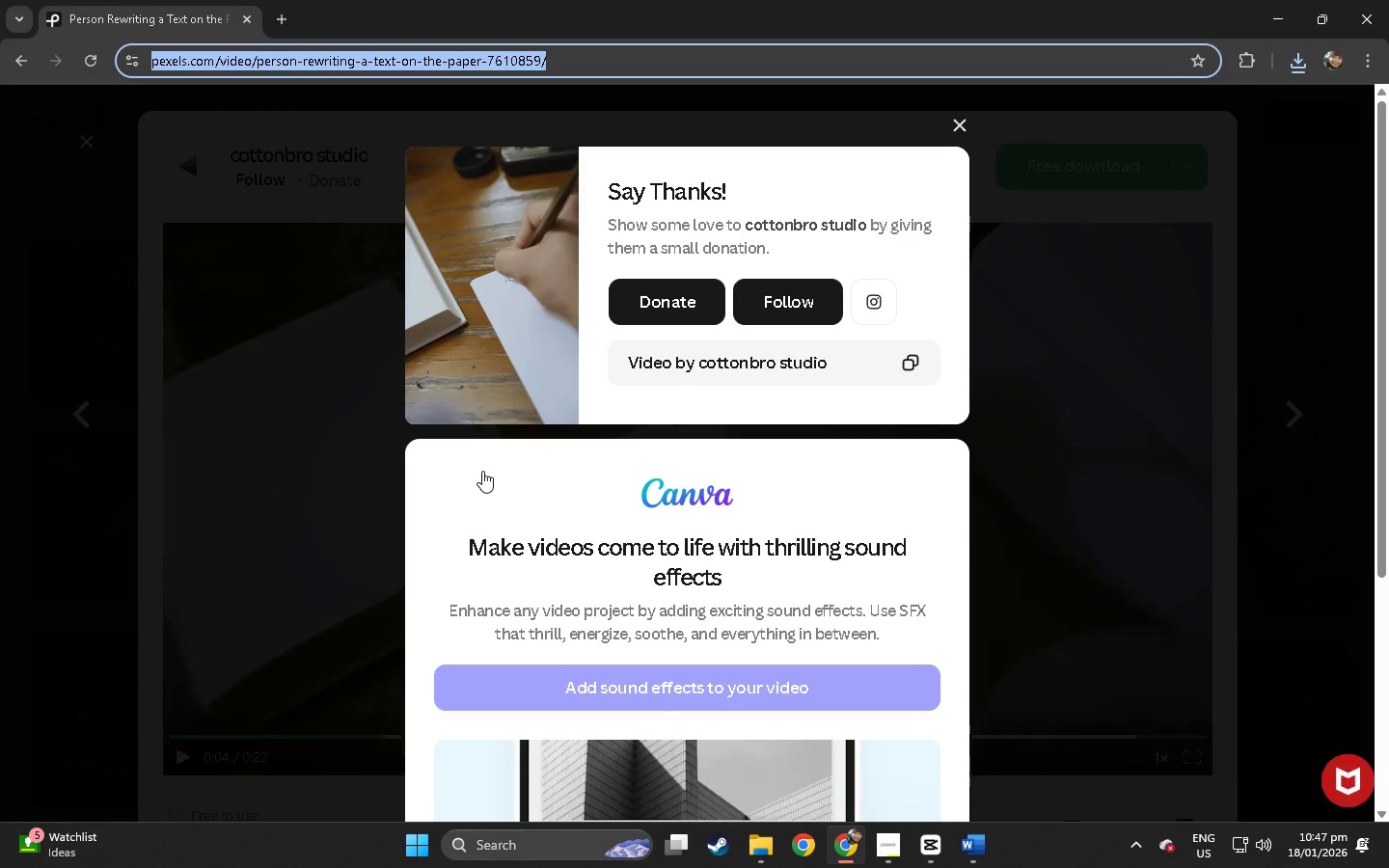 
left_click([1294, 70])
 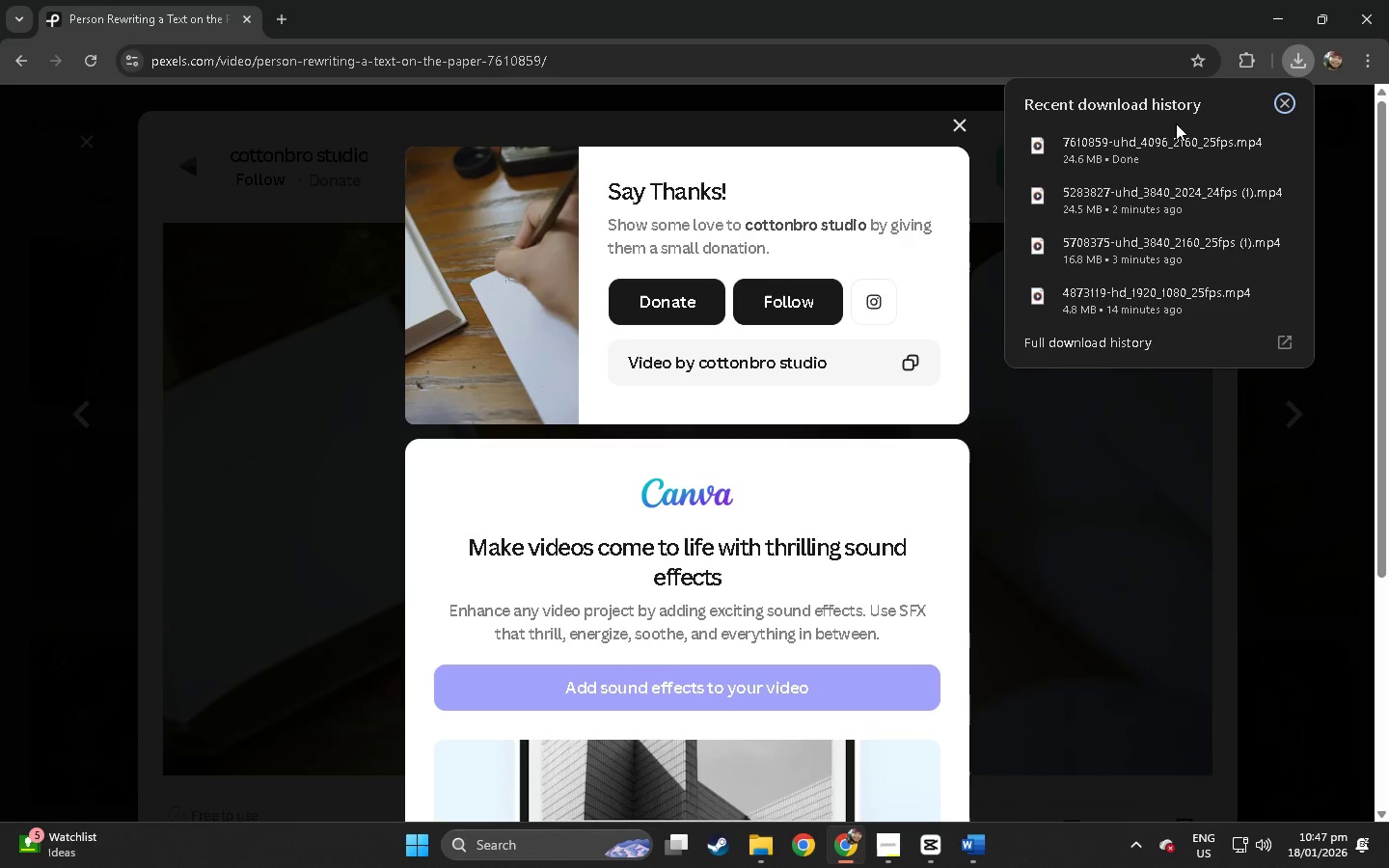 
double_click([1167, 144])
 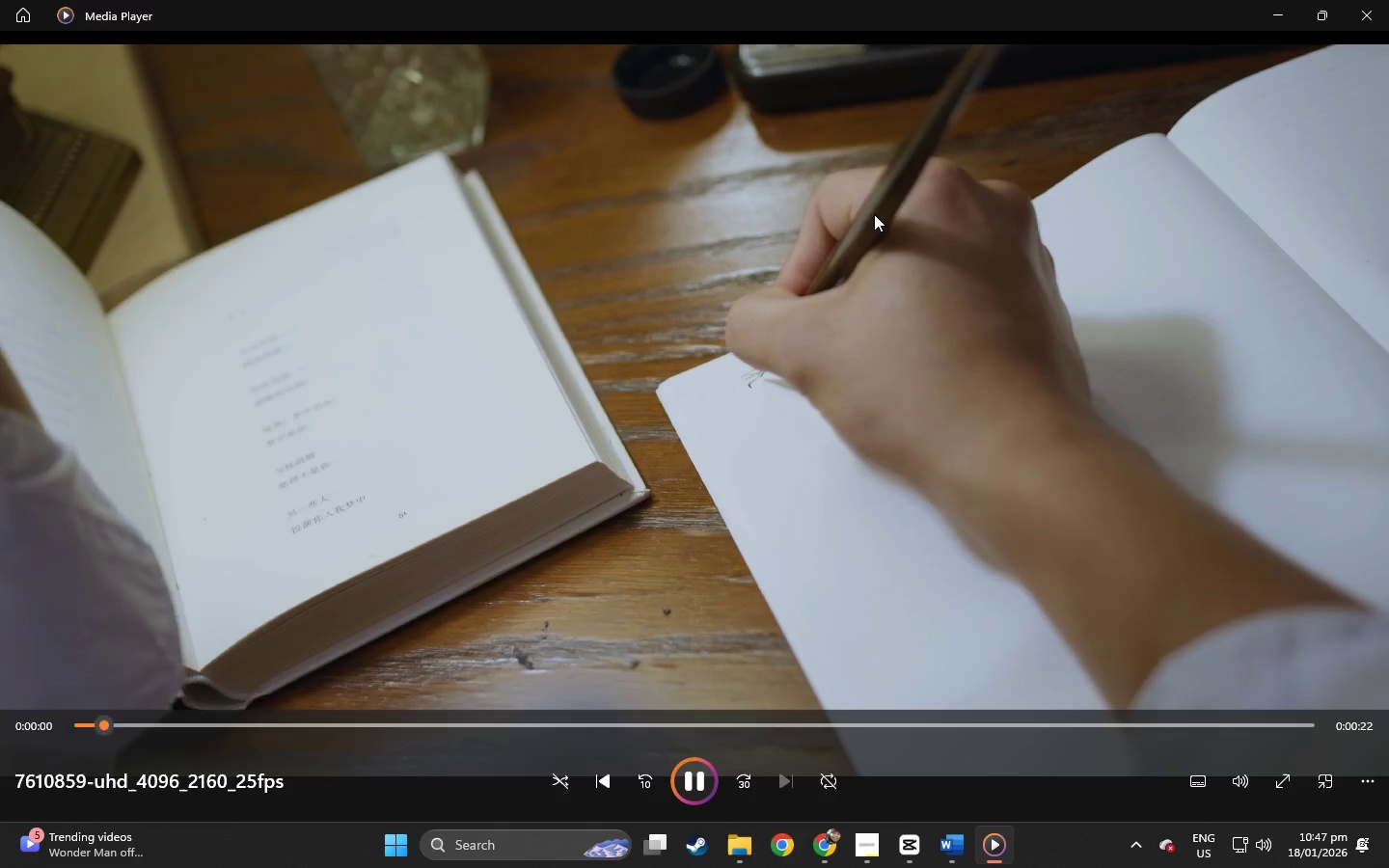 
left_click([1362, 21])
 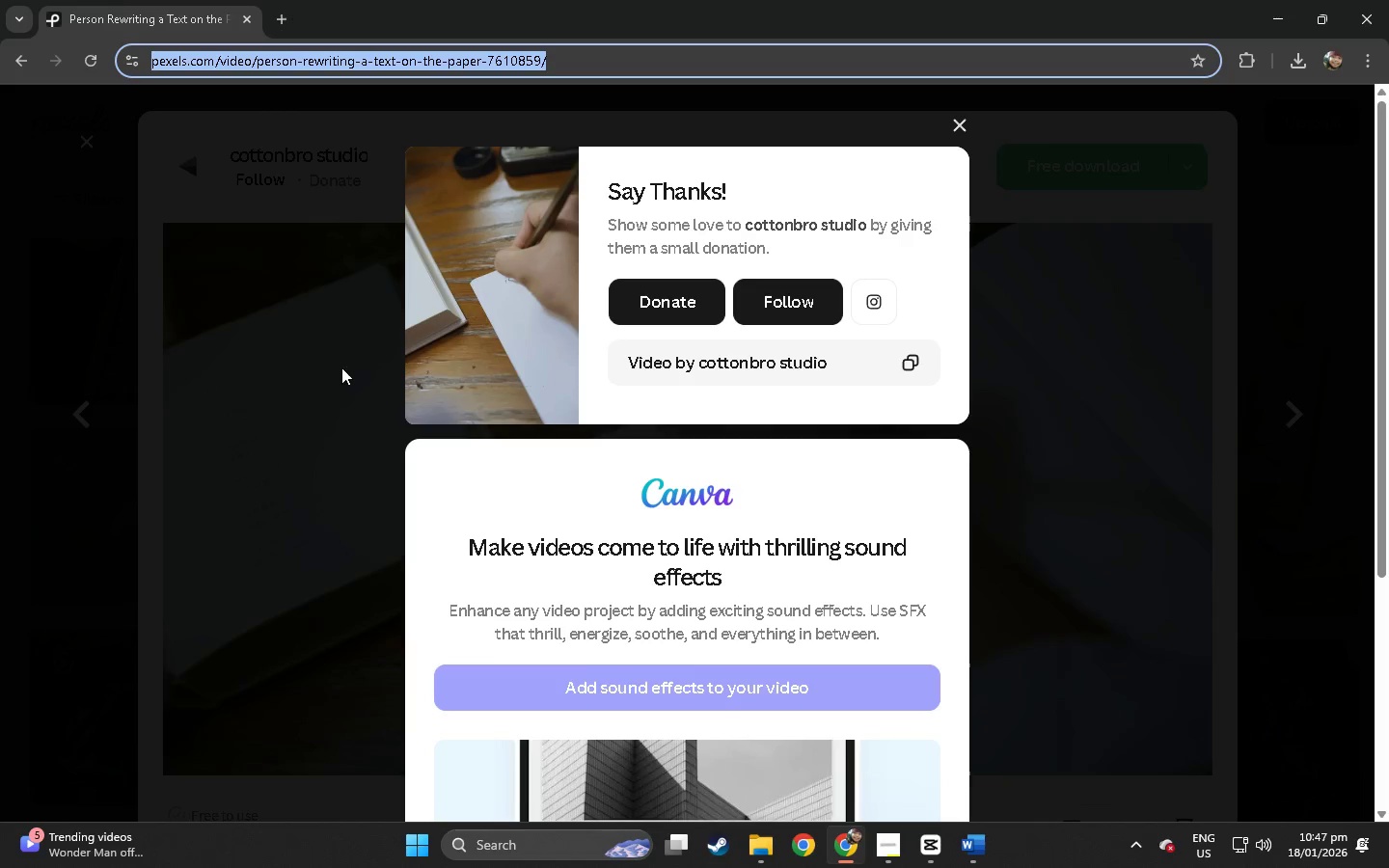 
left_click([103, 398])
 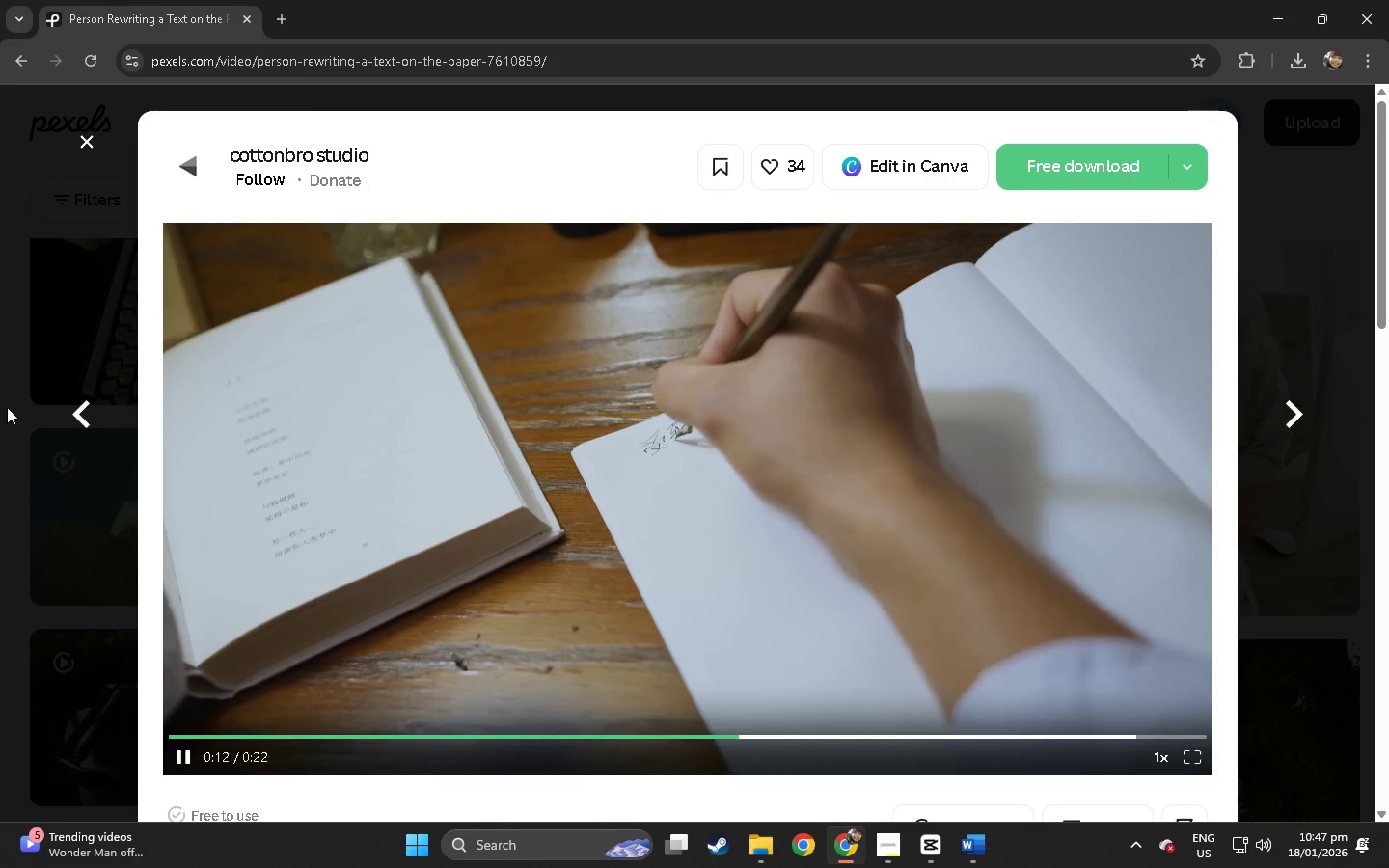 
left_click([0, 409])
 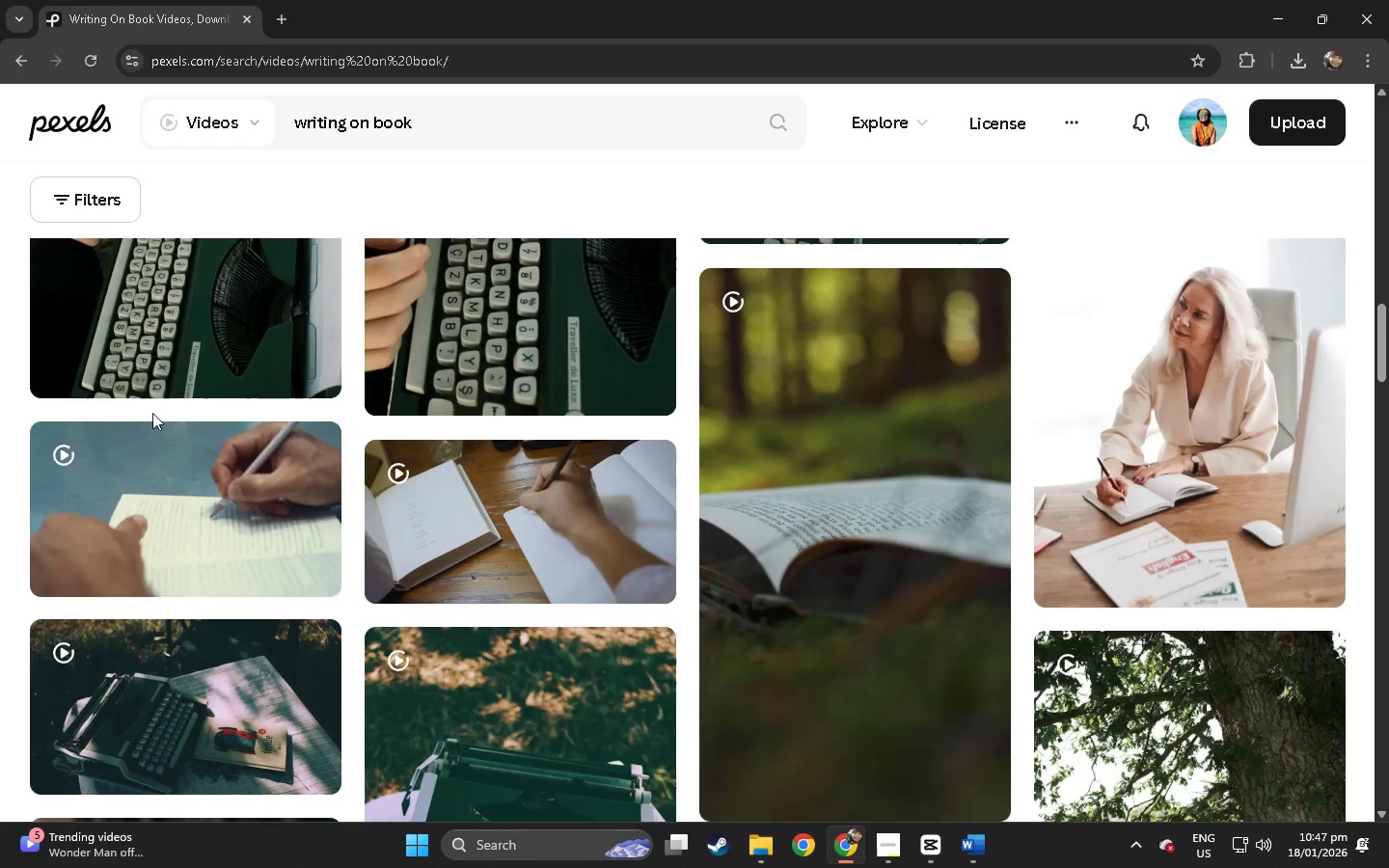 
mouse_move([342, 418])
 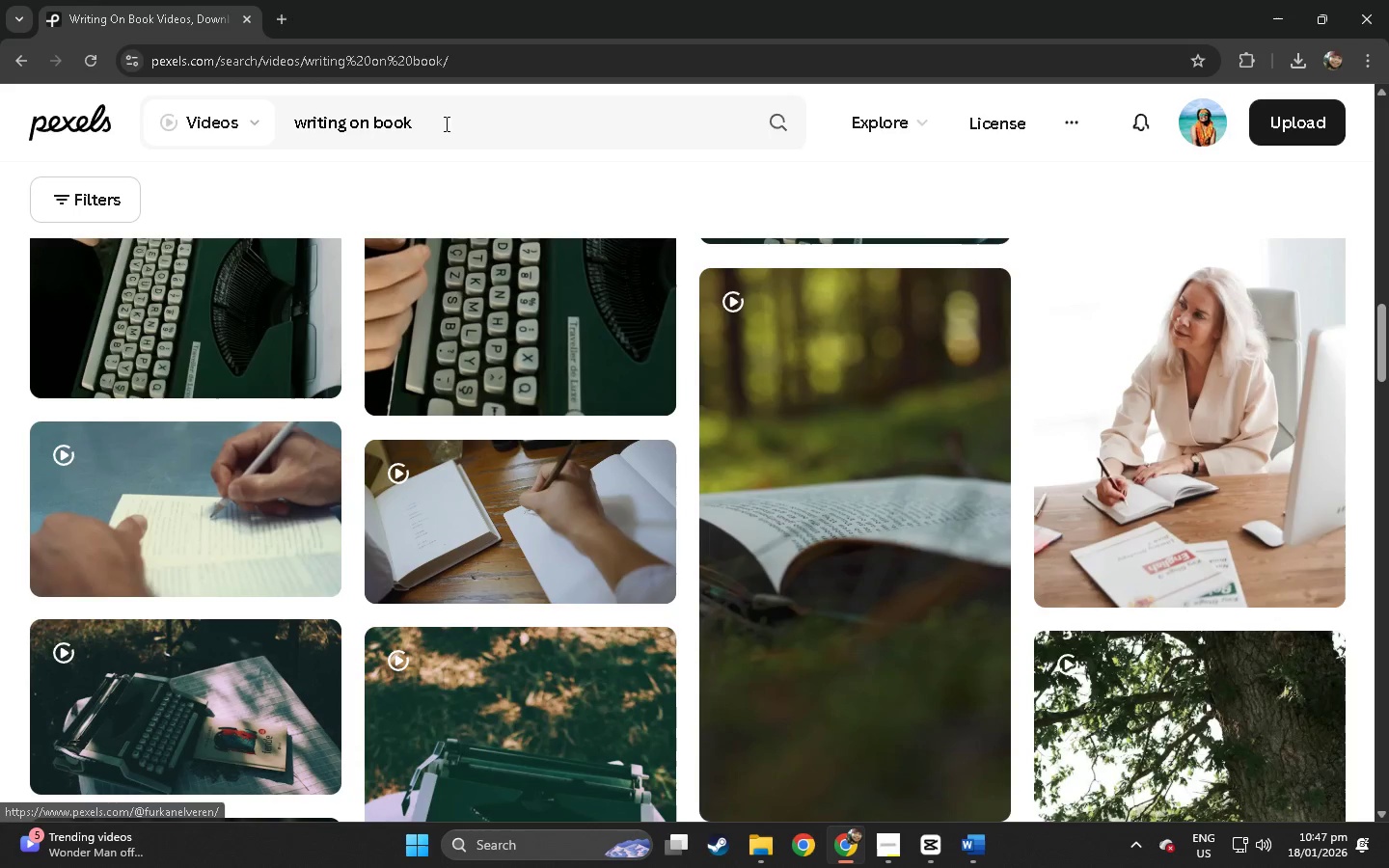 
left_click_drag(start_coordinate=[446, 122], to_coordinate=[242, 115])
 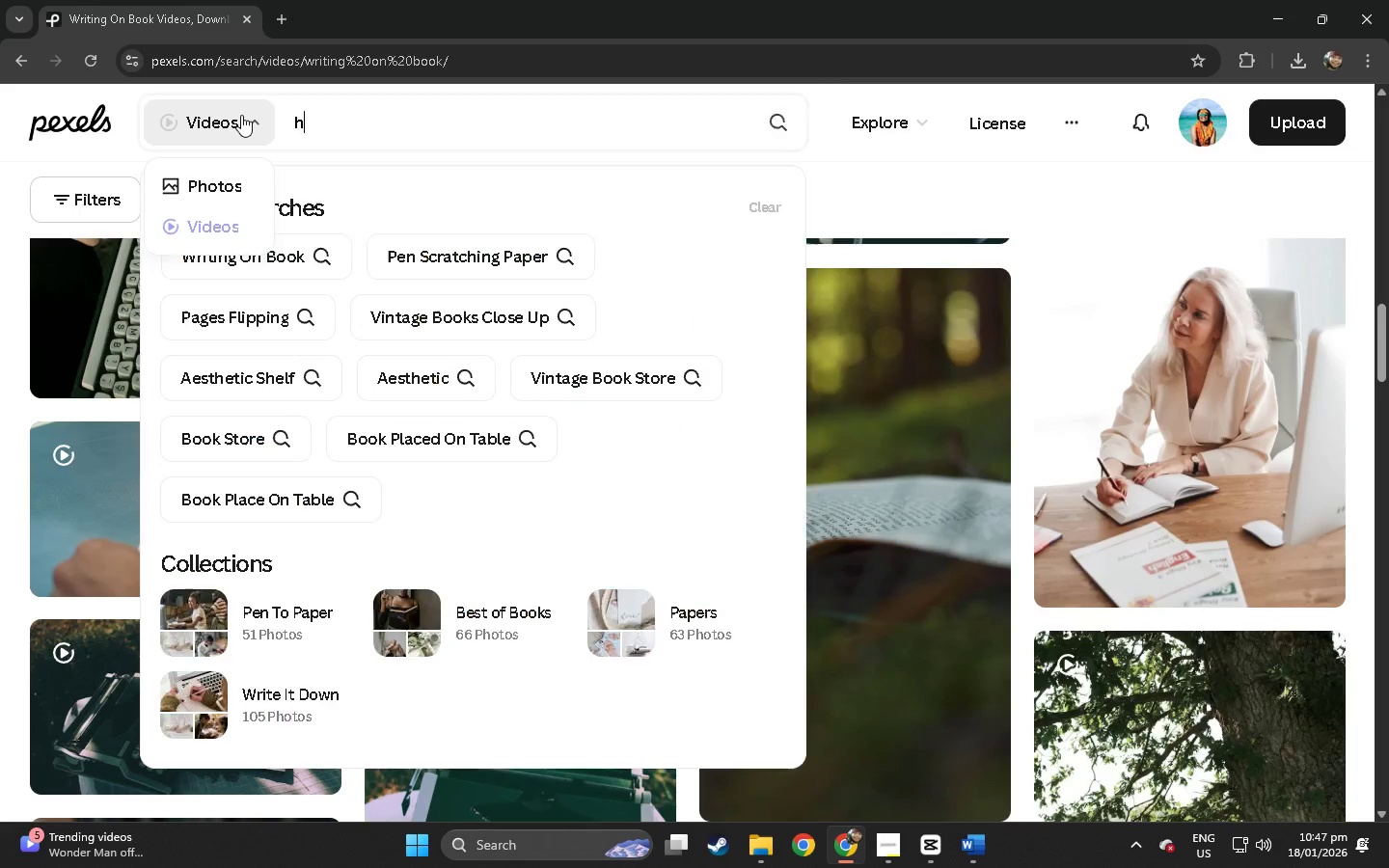 
type(hands shelvijng )
key(Backspace)
key(Backspace)
key(Backspace)
key(Backspace)
type(ng books)
 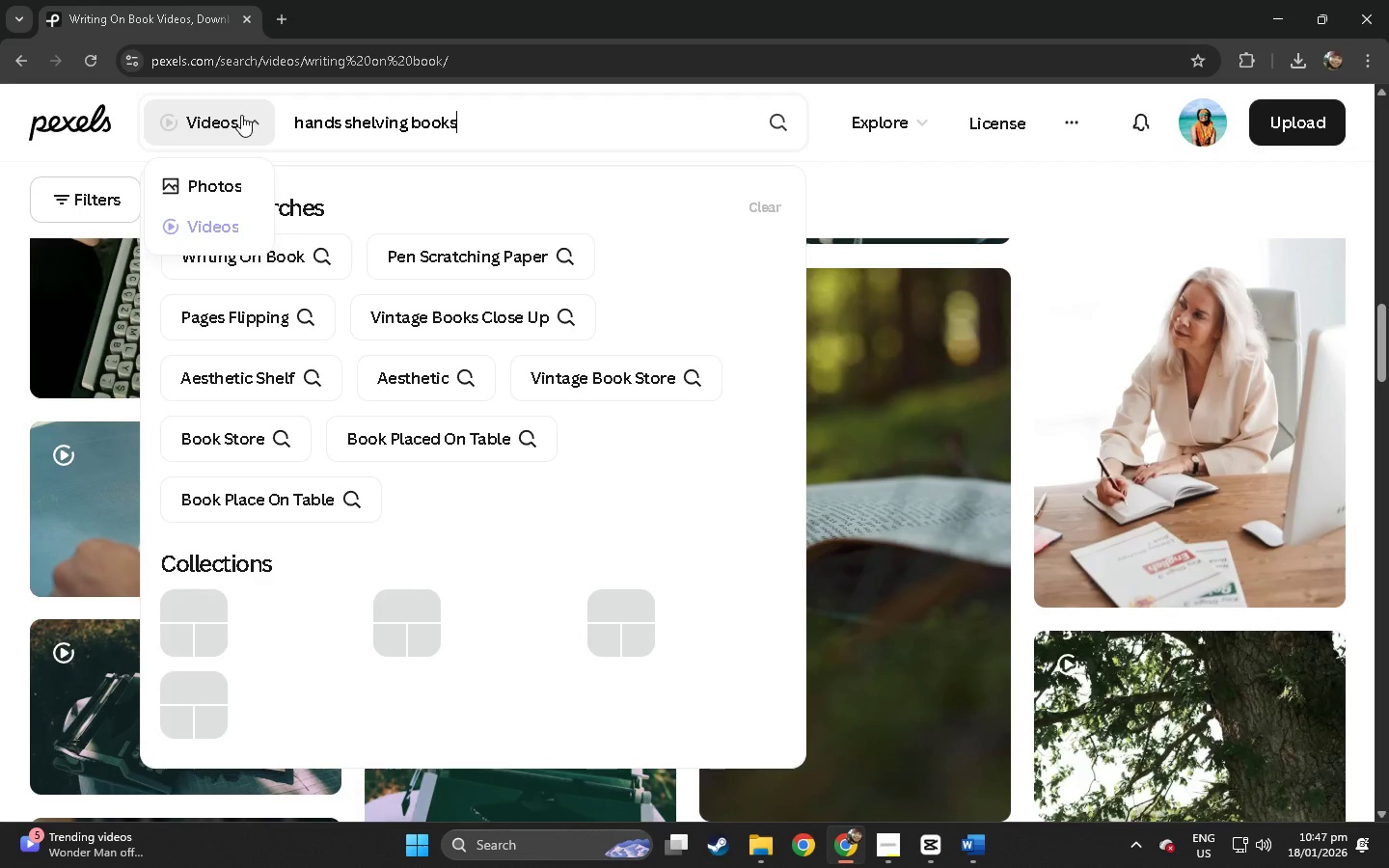 
key(Enter)
 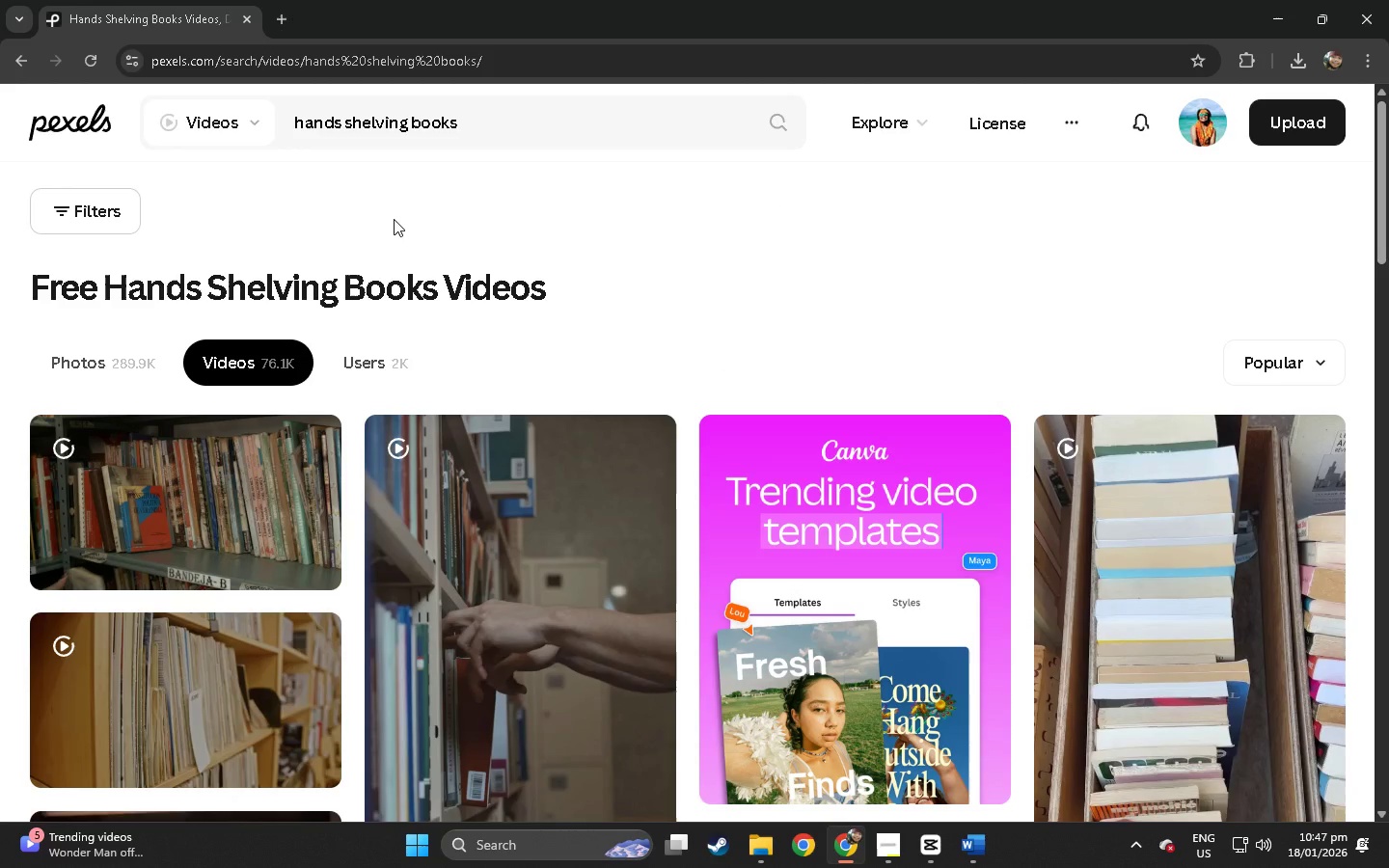 
scroll: coordinate [394, 219], scroll_direction: down, amount: 3.0
 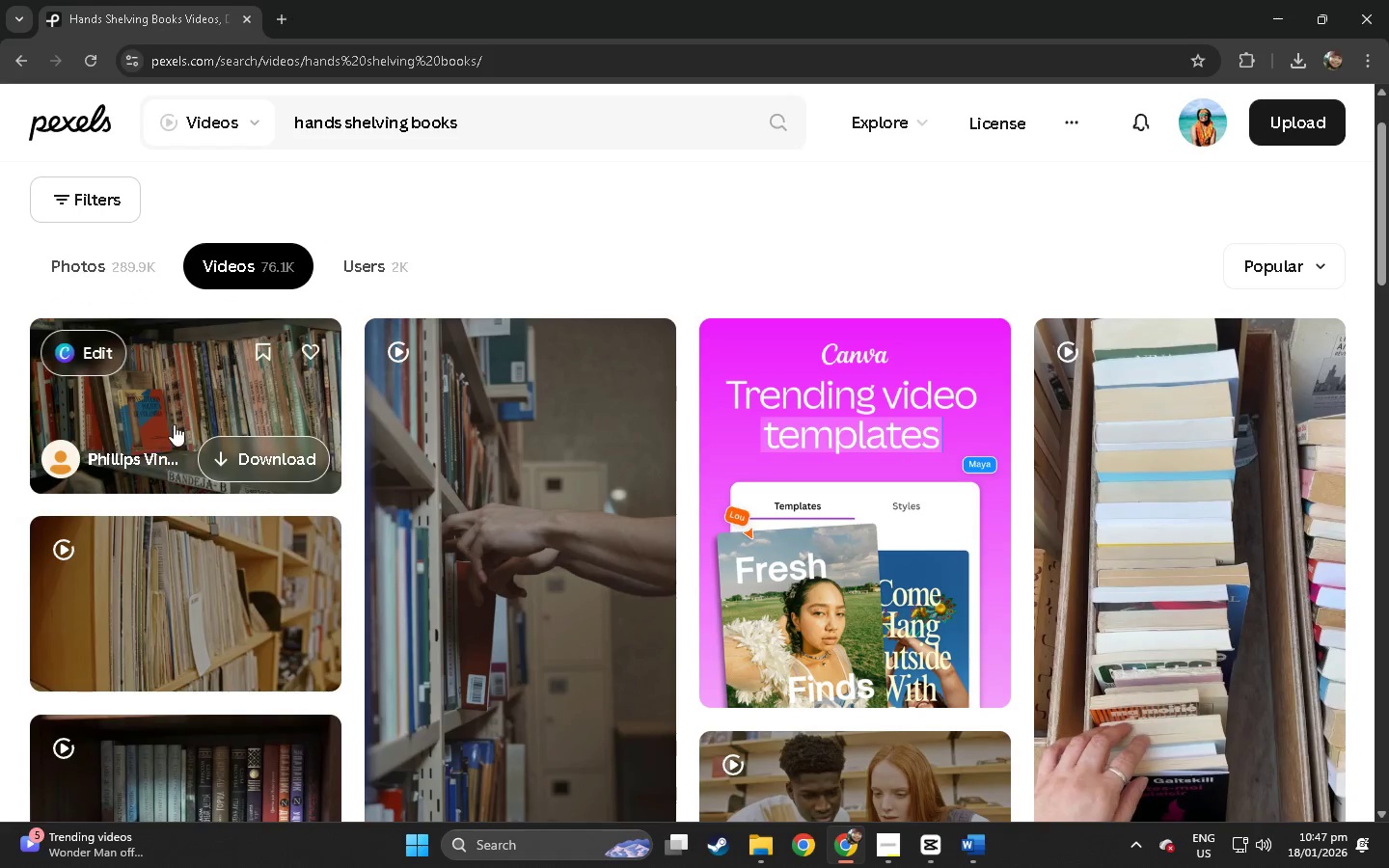 
left_click([174, 408])